 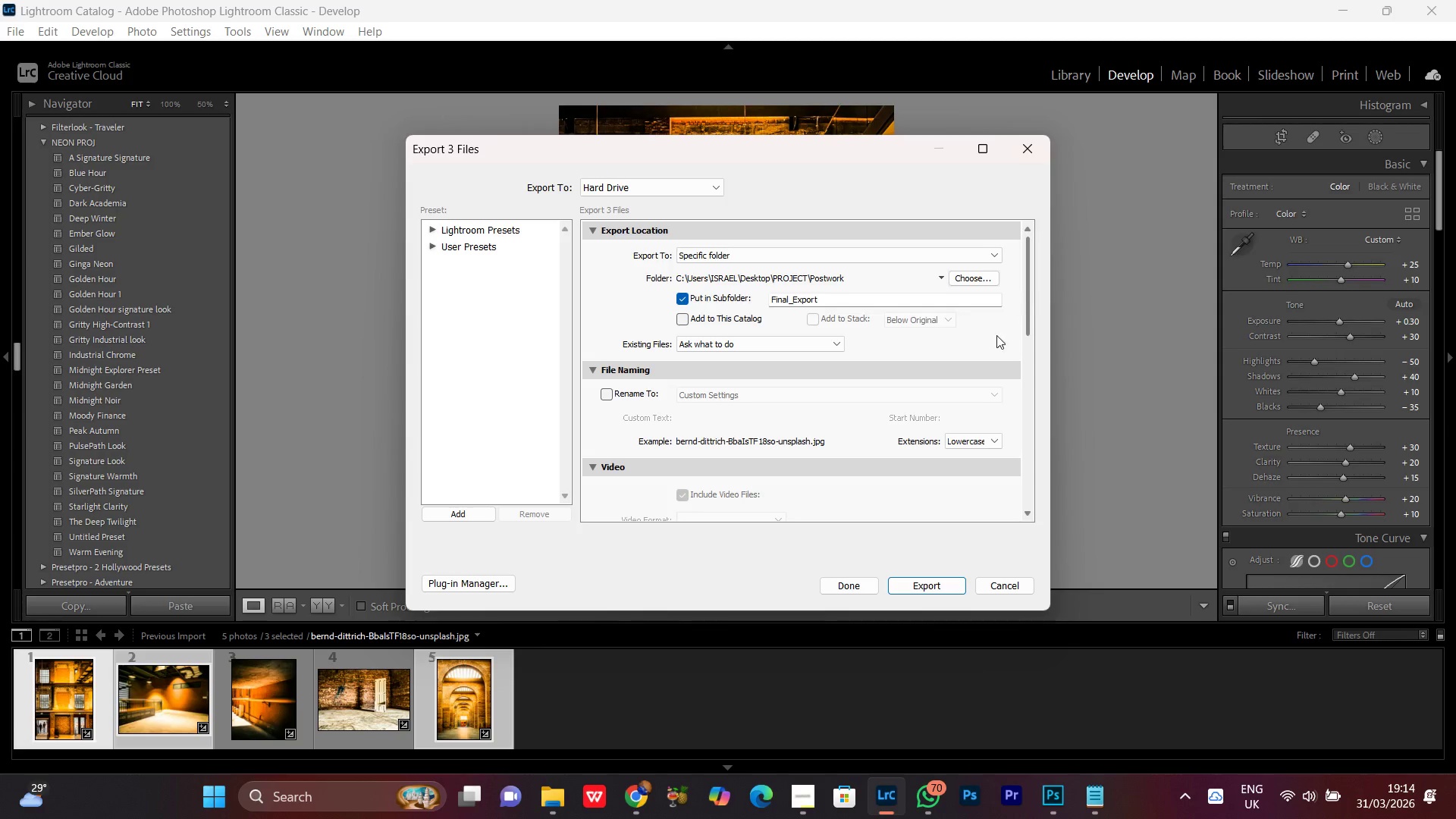 
scroll: coordinate [806, 375], scroll_direction: up, amount: 5.0
 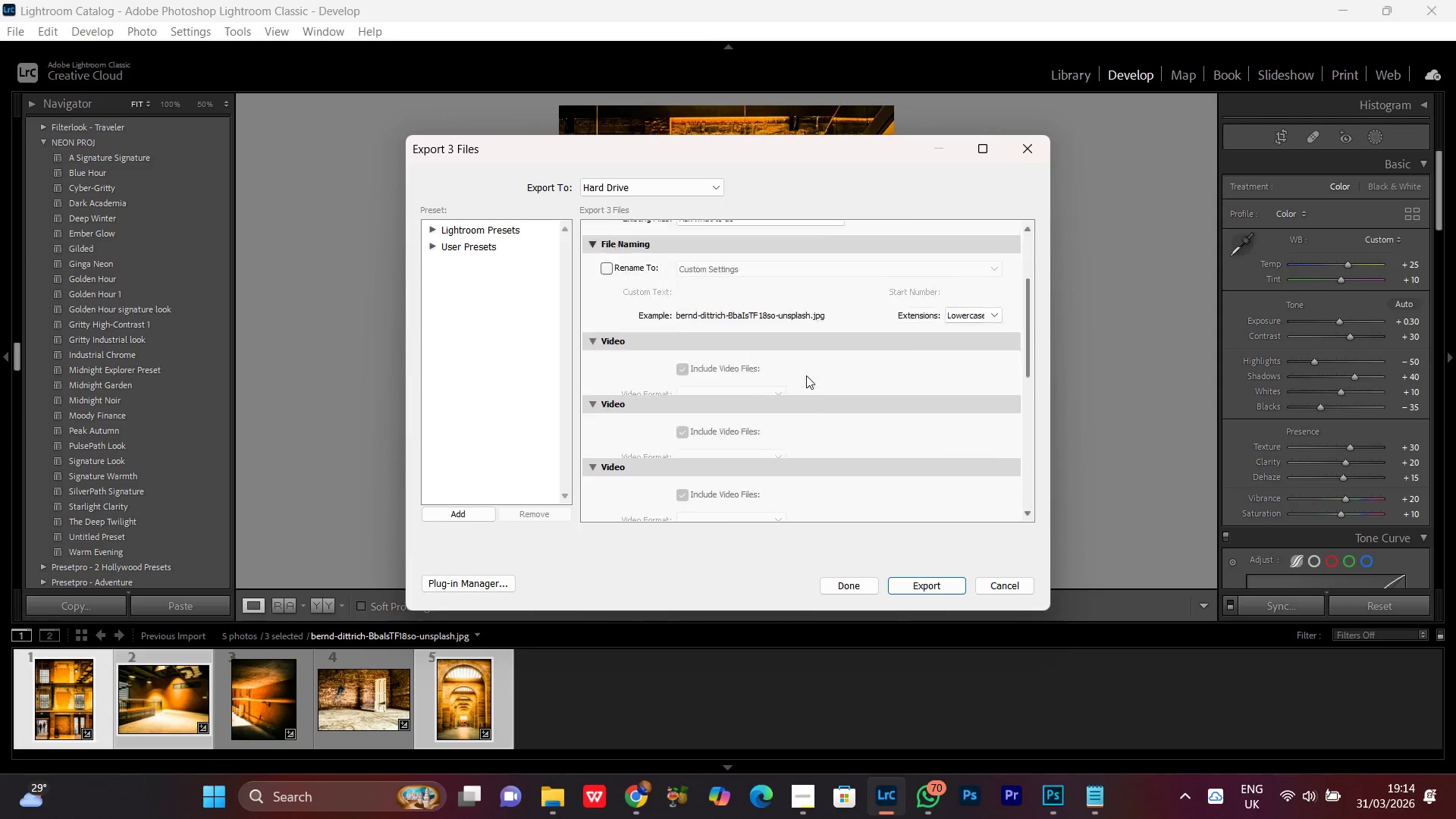 
scroll: coordinate [852, 384], scroll_direction: down, amount: 6.0
 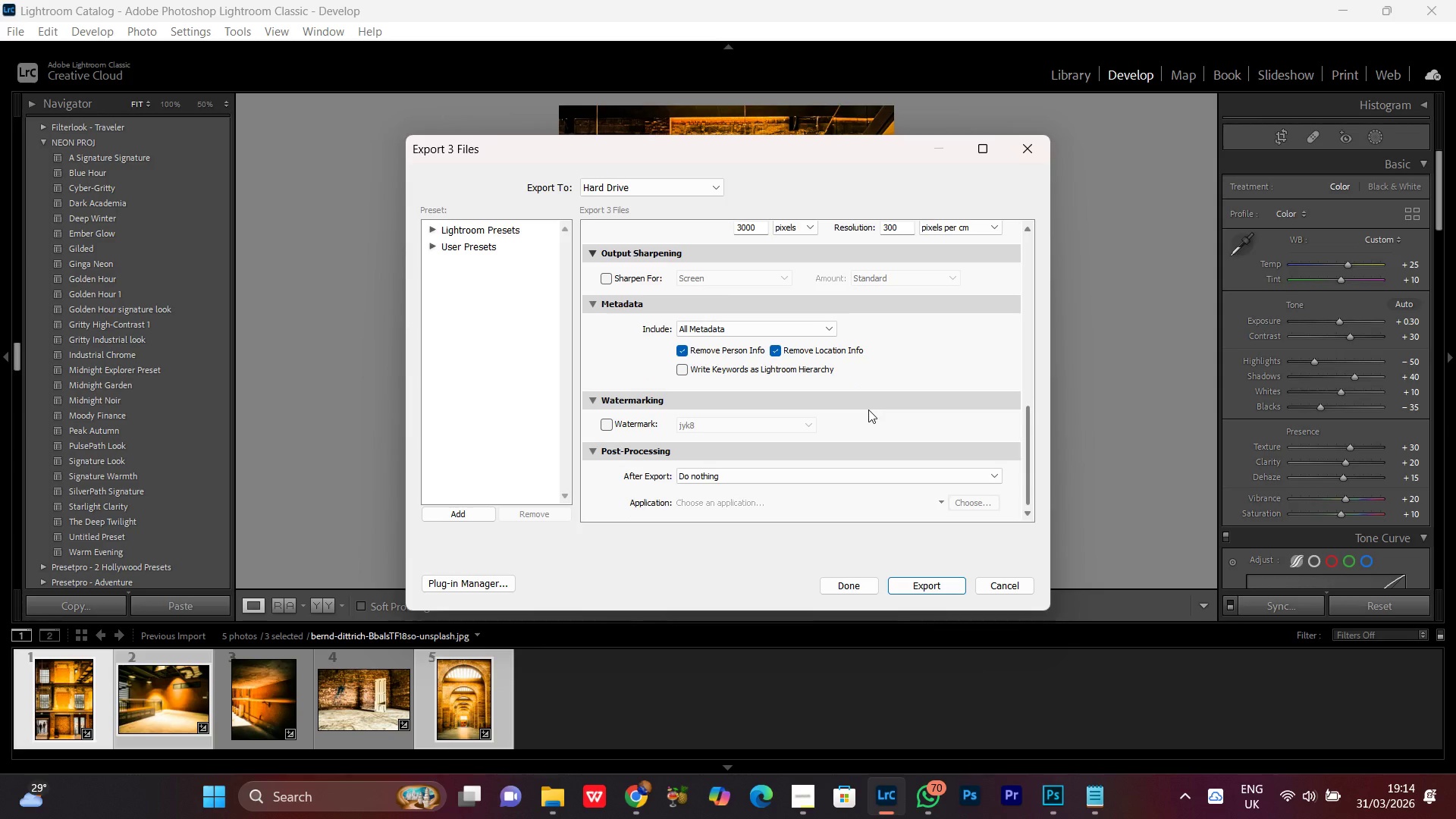 
scroll: coordinate [868, 410], scroll_direction: up, amount: 1.0
 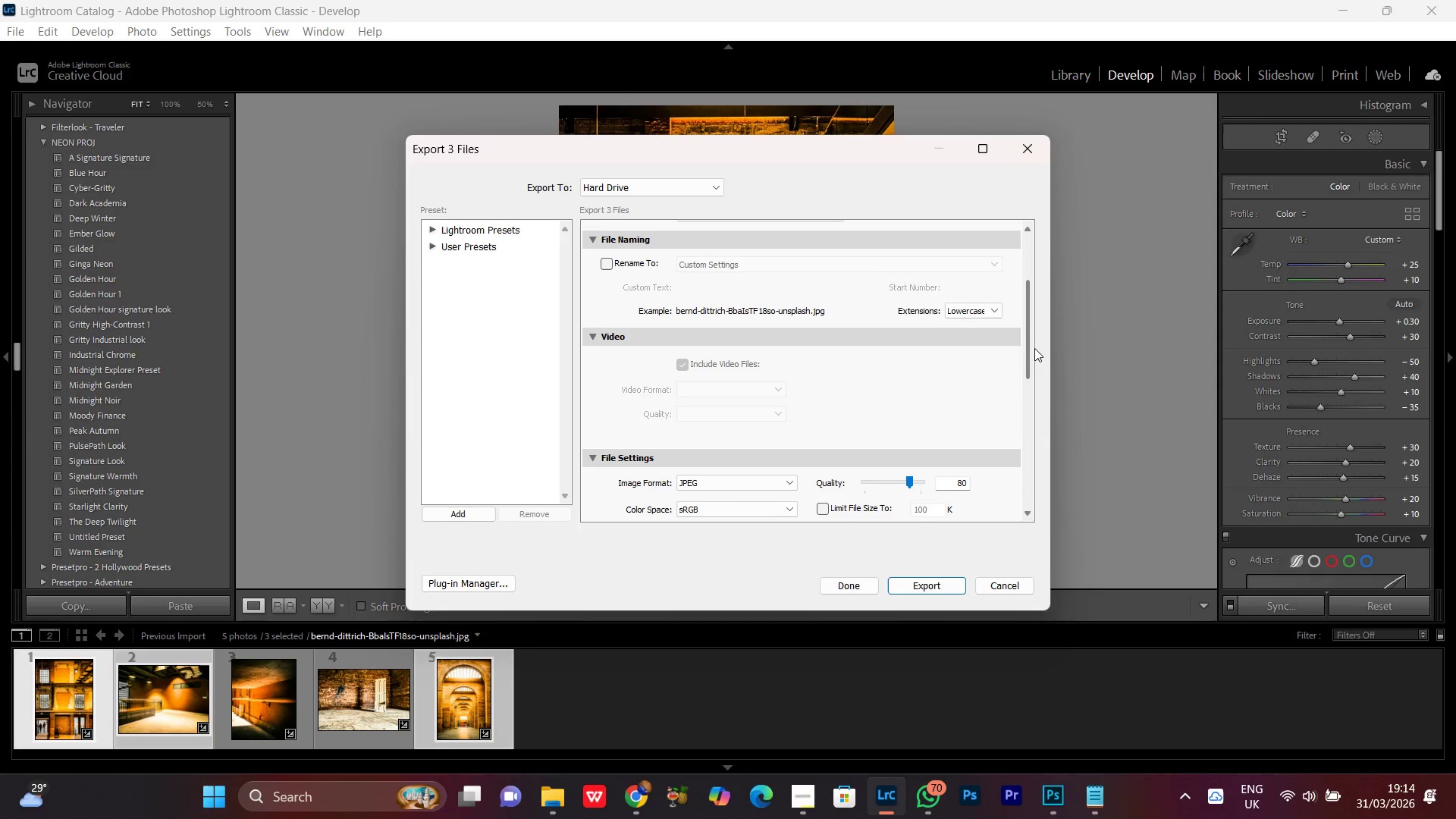 
left_click_drag(start_coordinate=[1031, 348], to_coordinate=[1029, 400])
 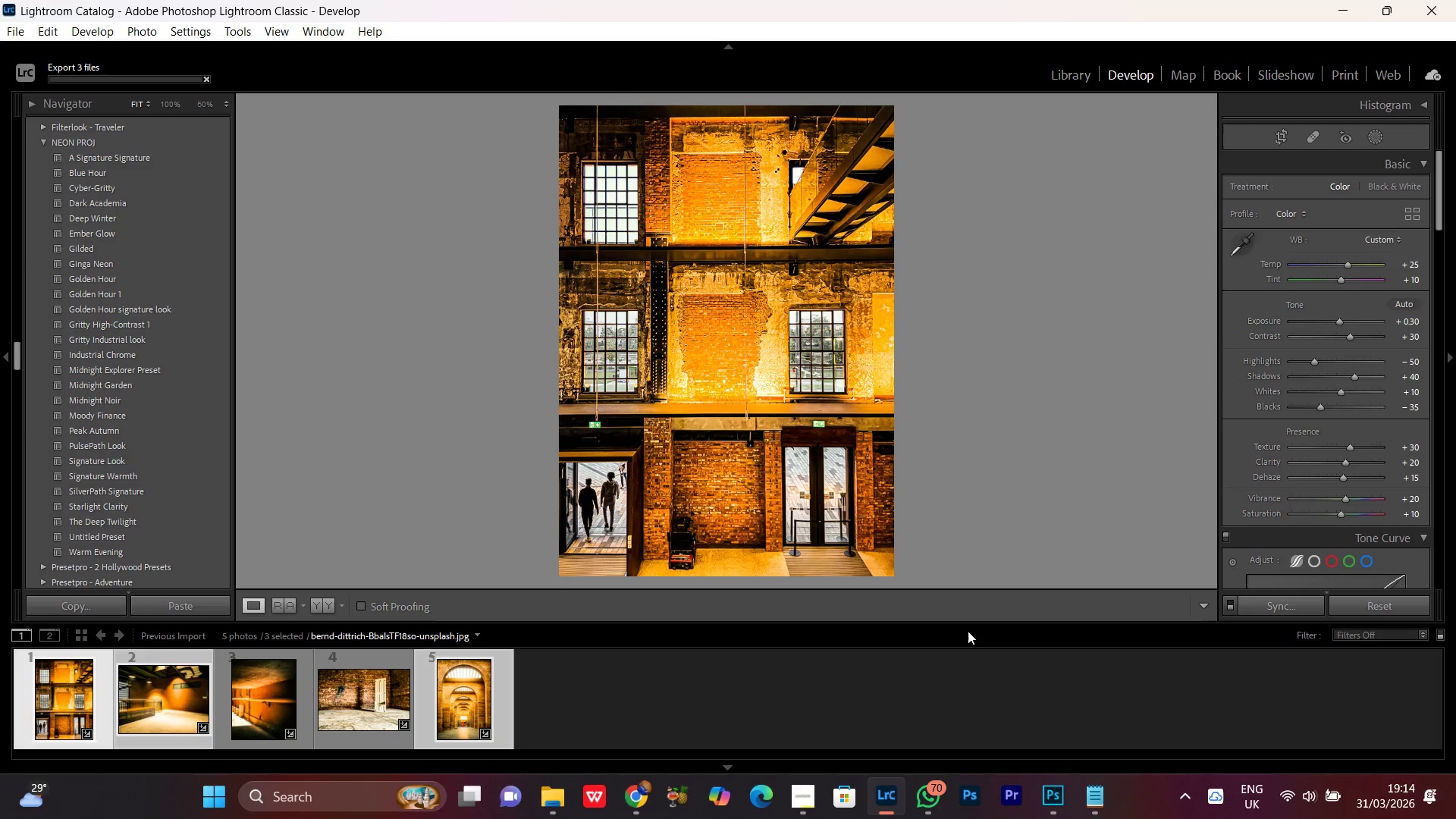 
wait(17.56)
 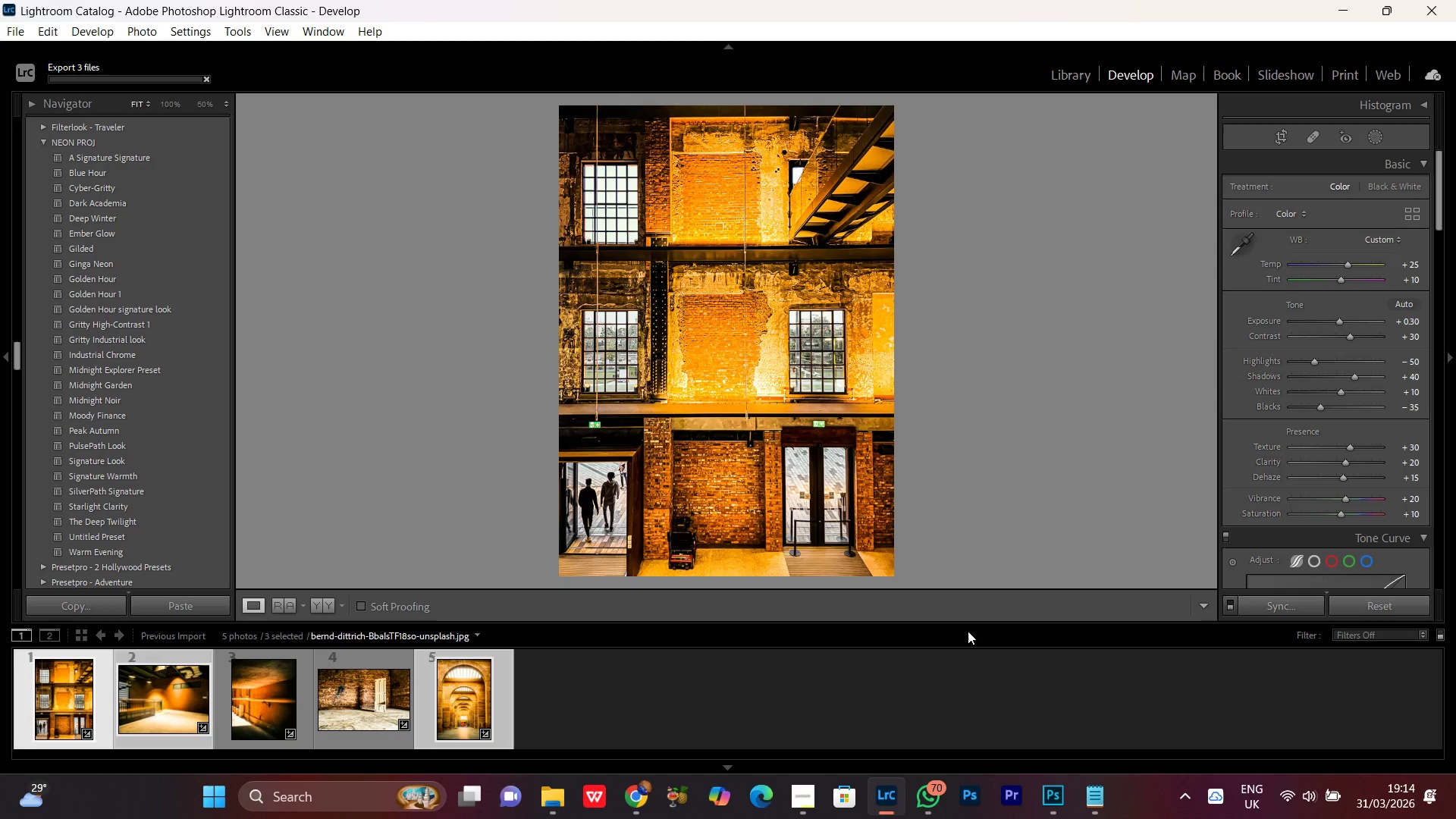 
double_click([769, 218])
 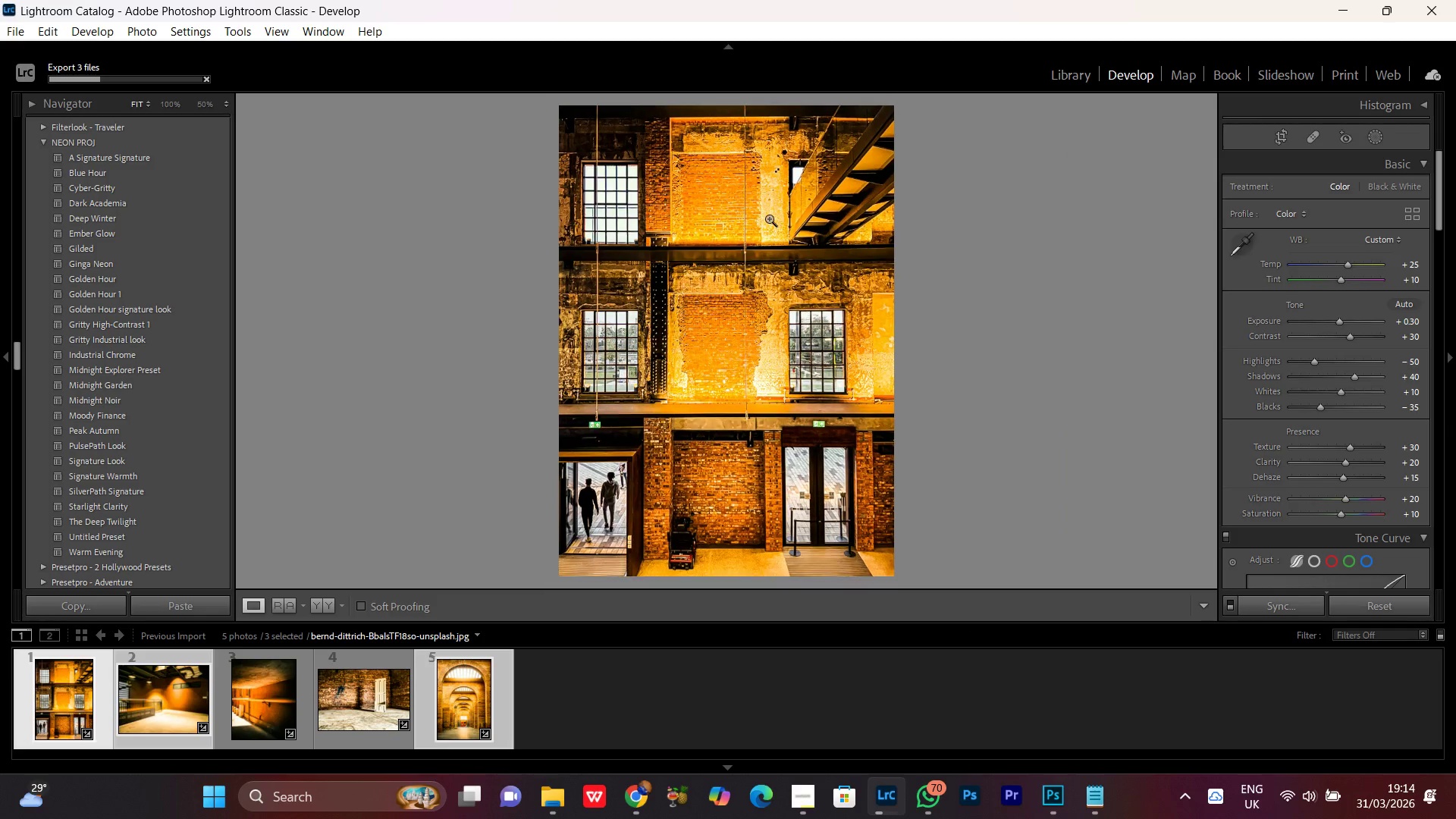 
triple_click([769, 218])
 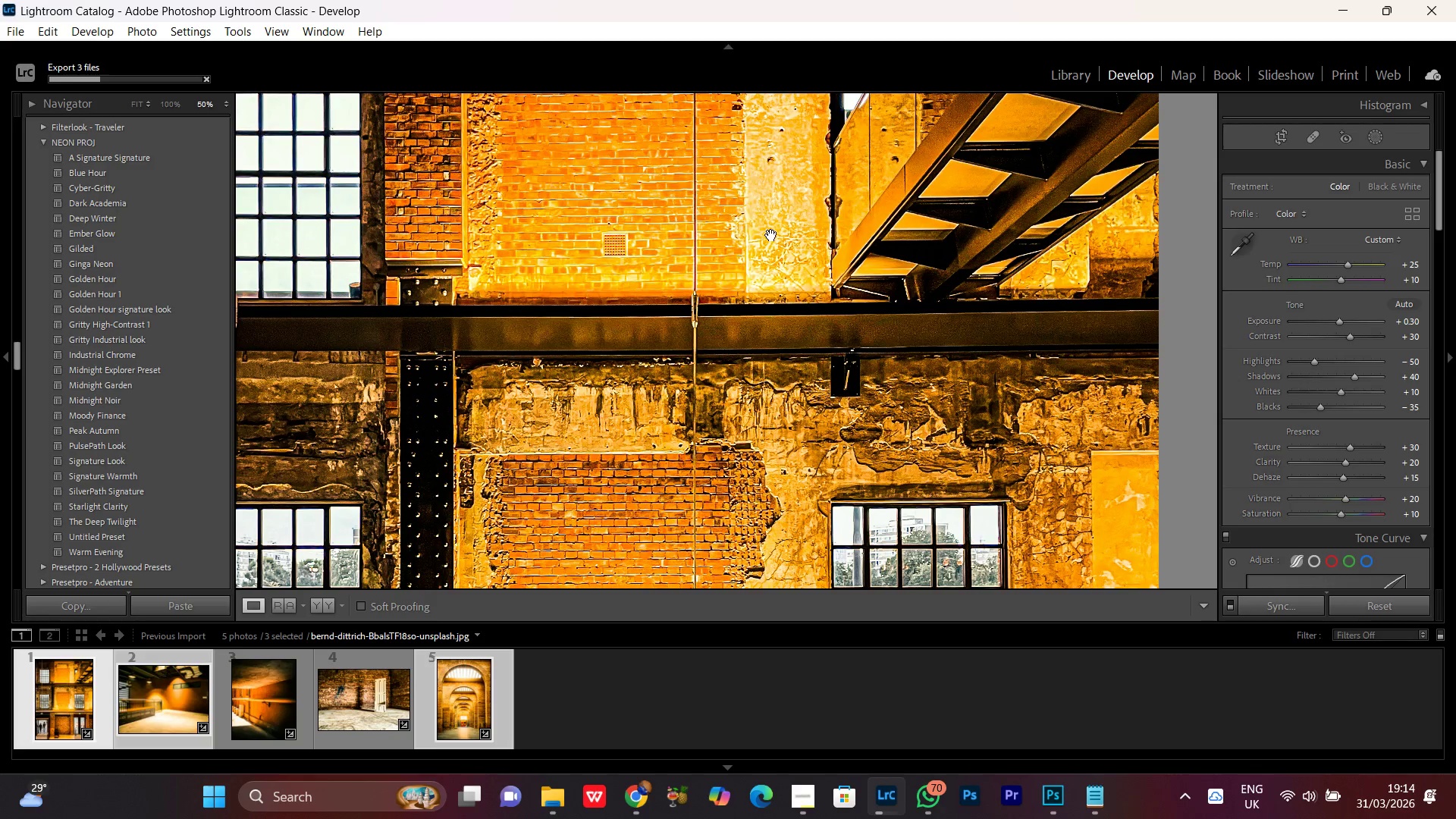 
left_click([767, 230])
 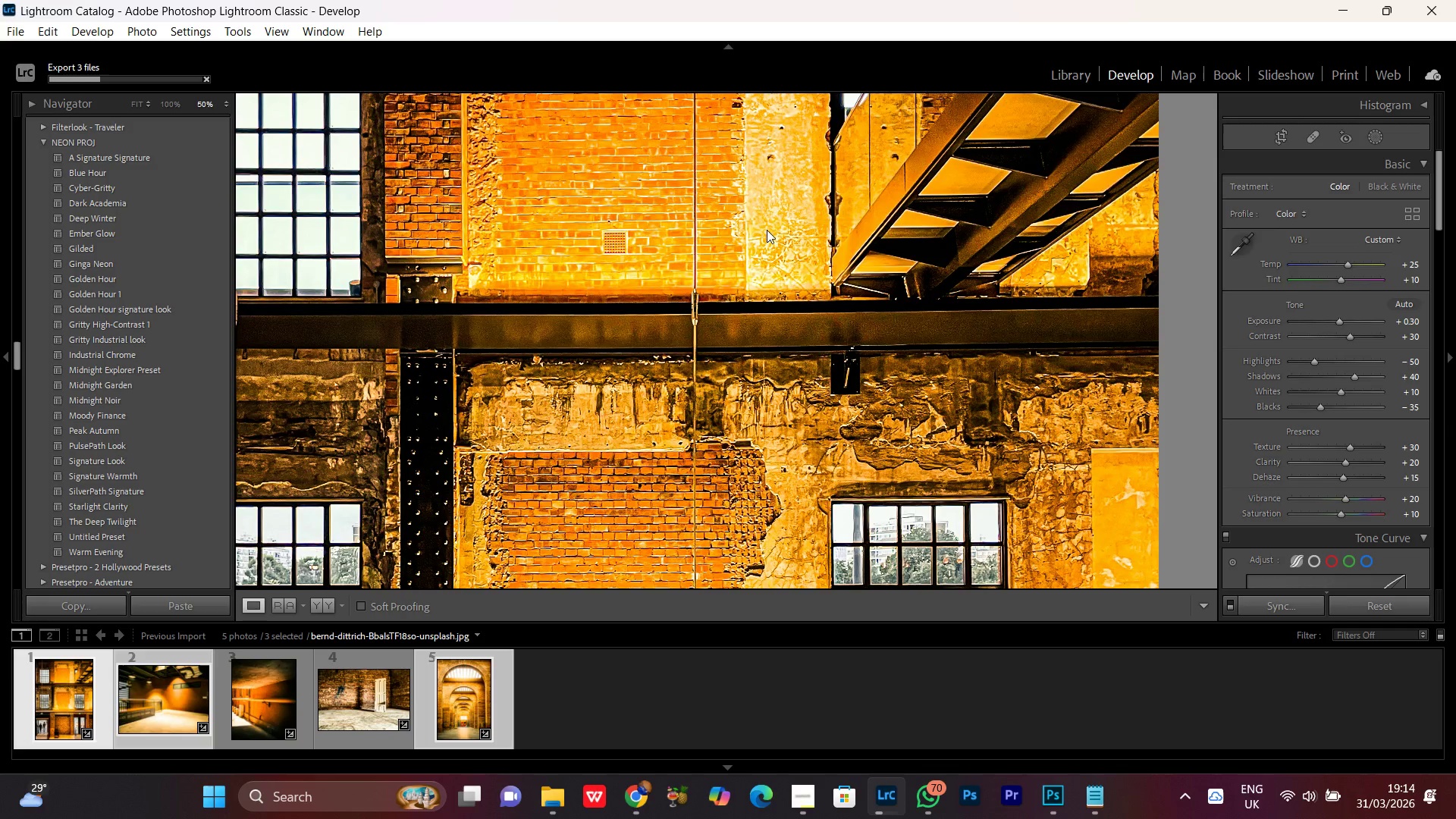 
triple_click([767, 230])
 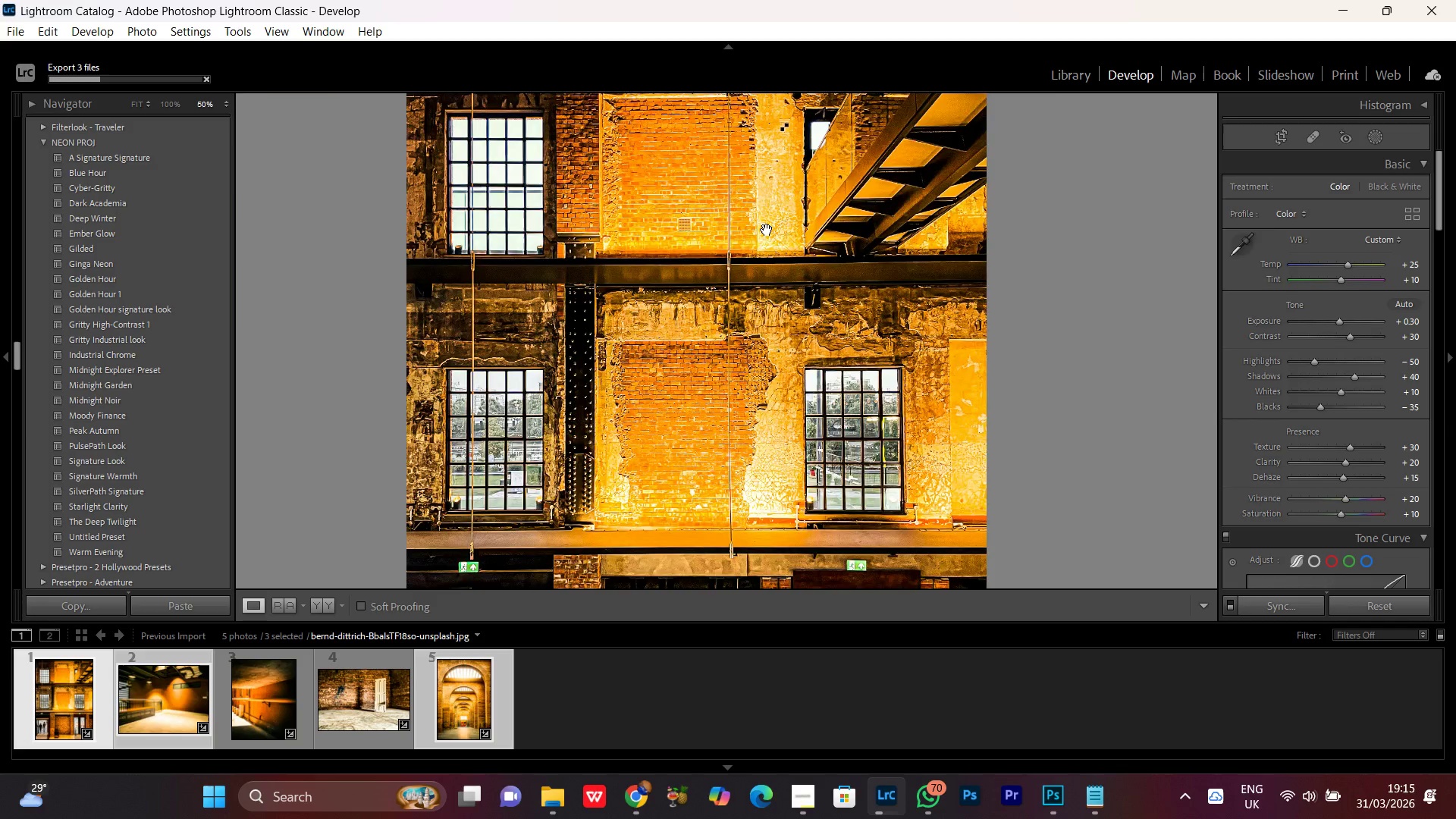 
double_click([767, 230])
 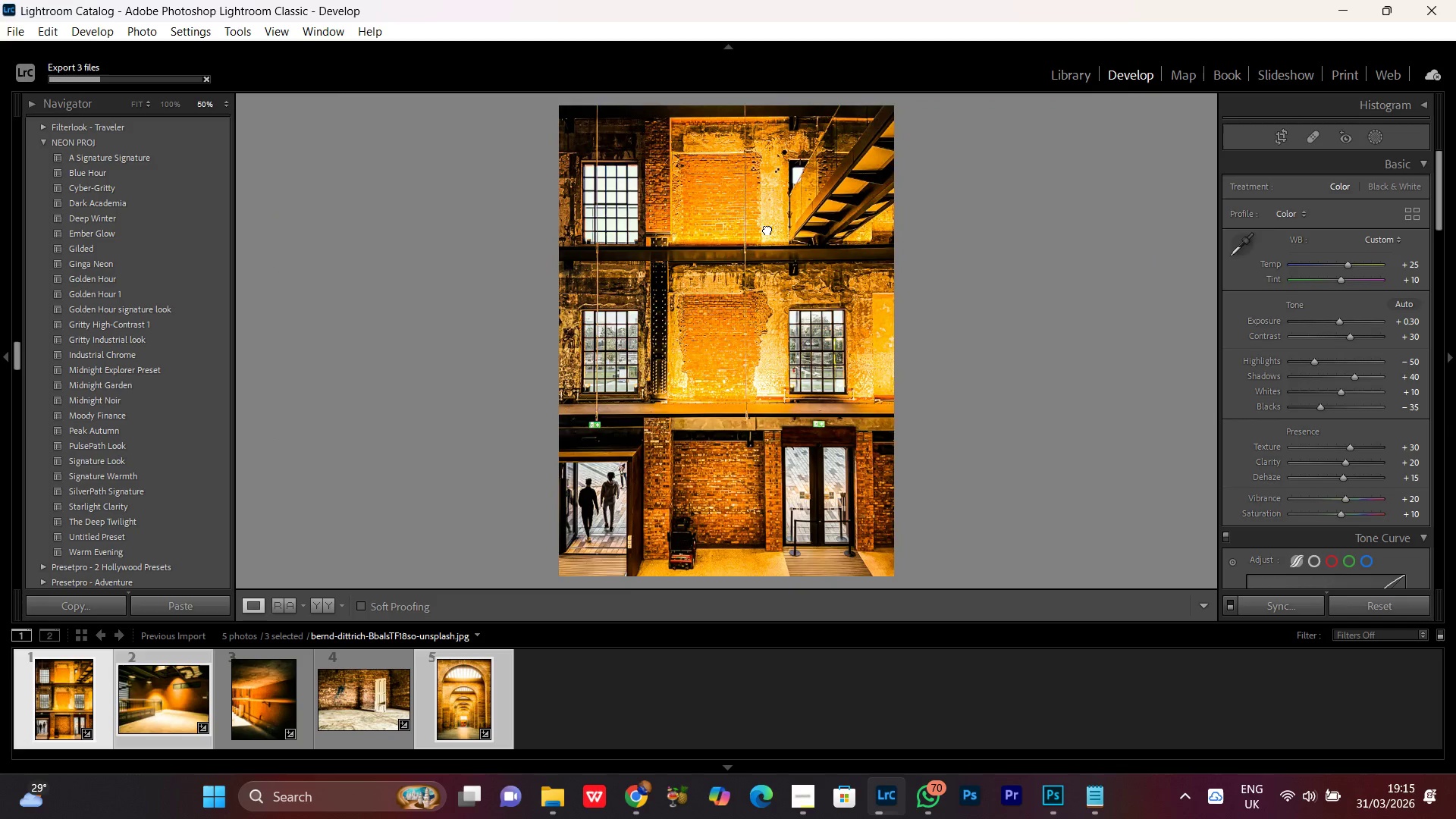 
double_click([767, 229])
 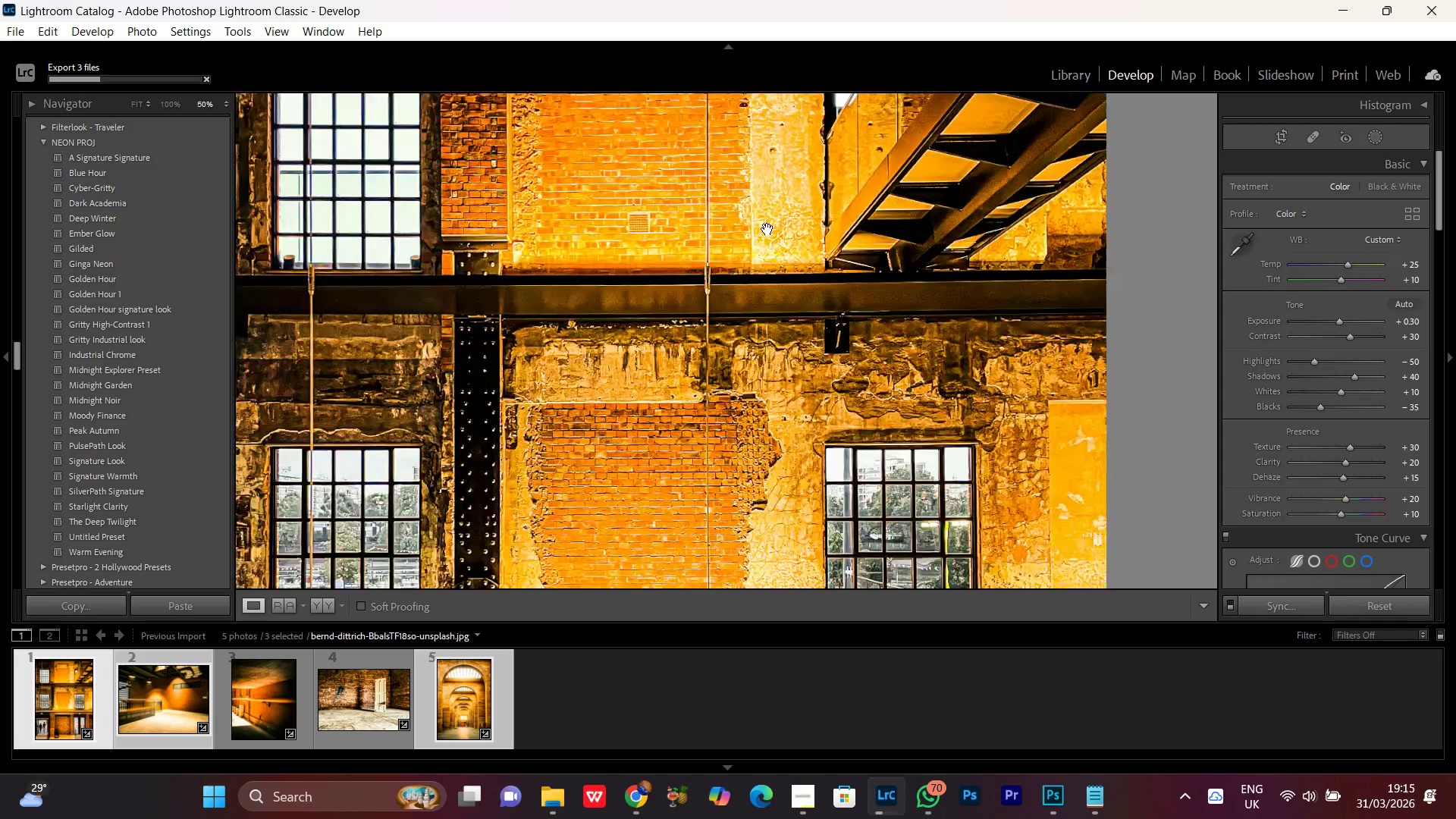 
double_click([767, 229])
 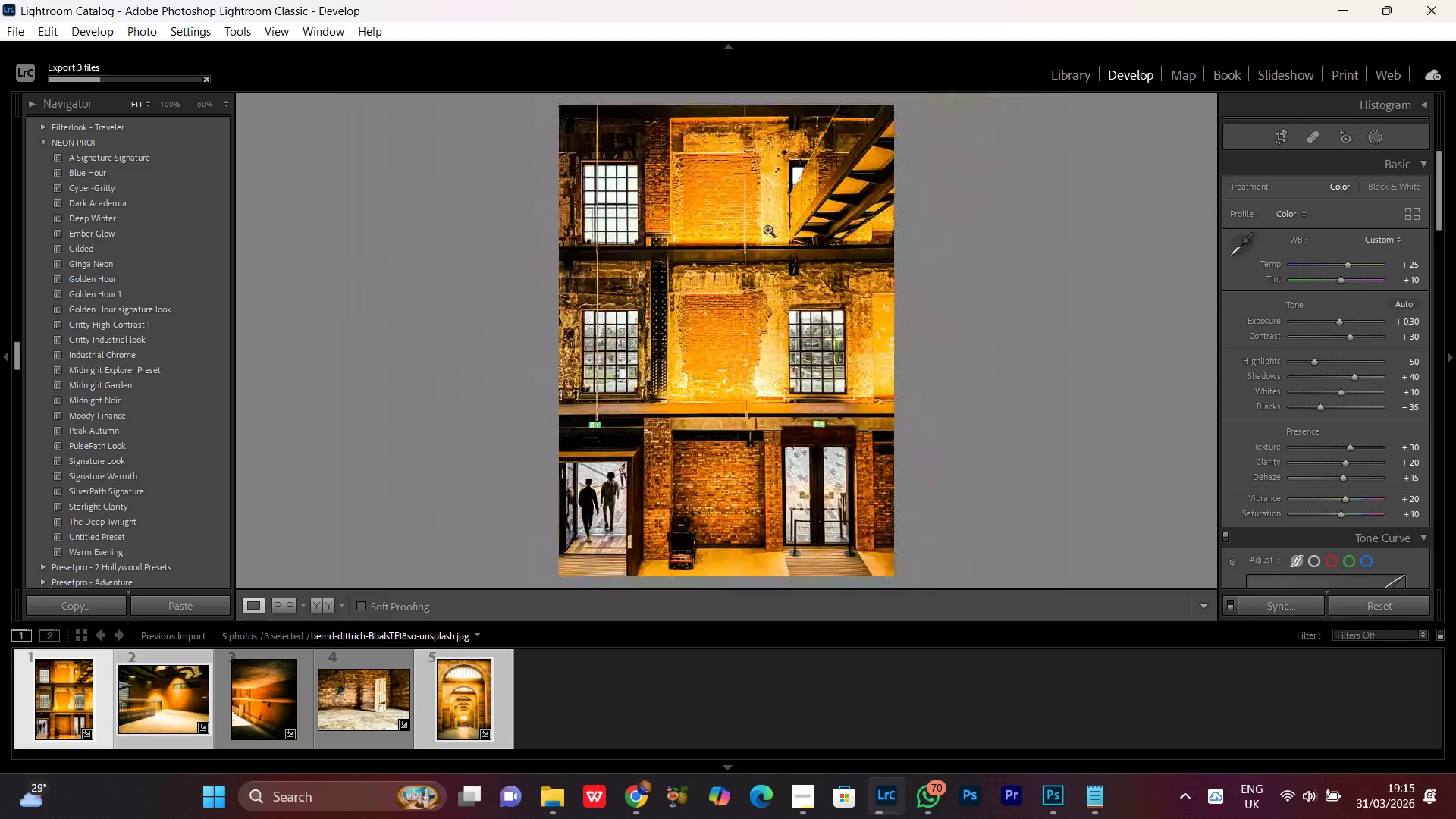 
triple_click([767, 229])
 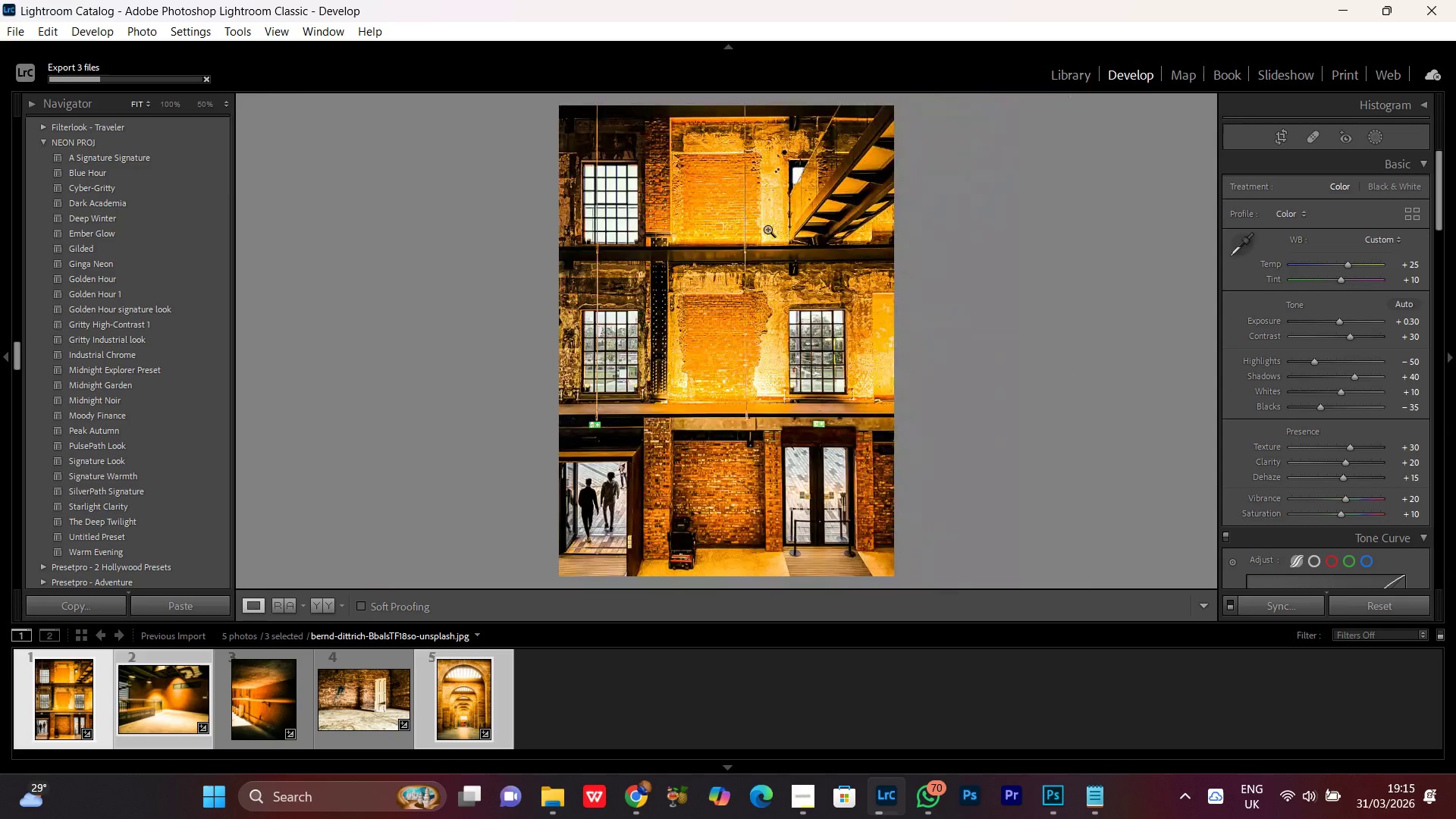 
triple_click([767, 229])
 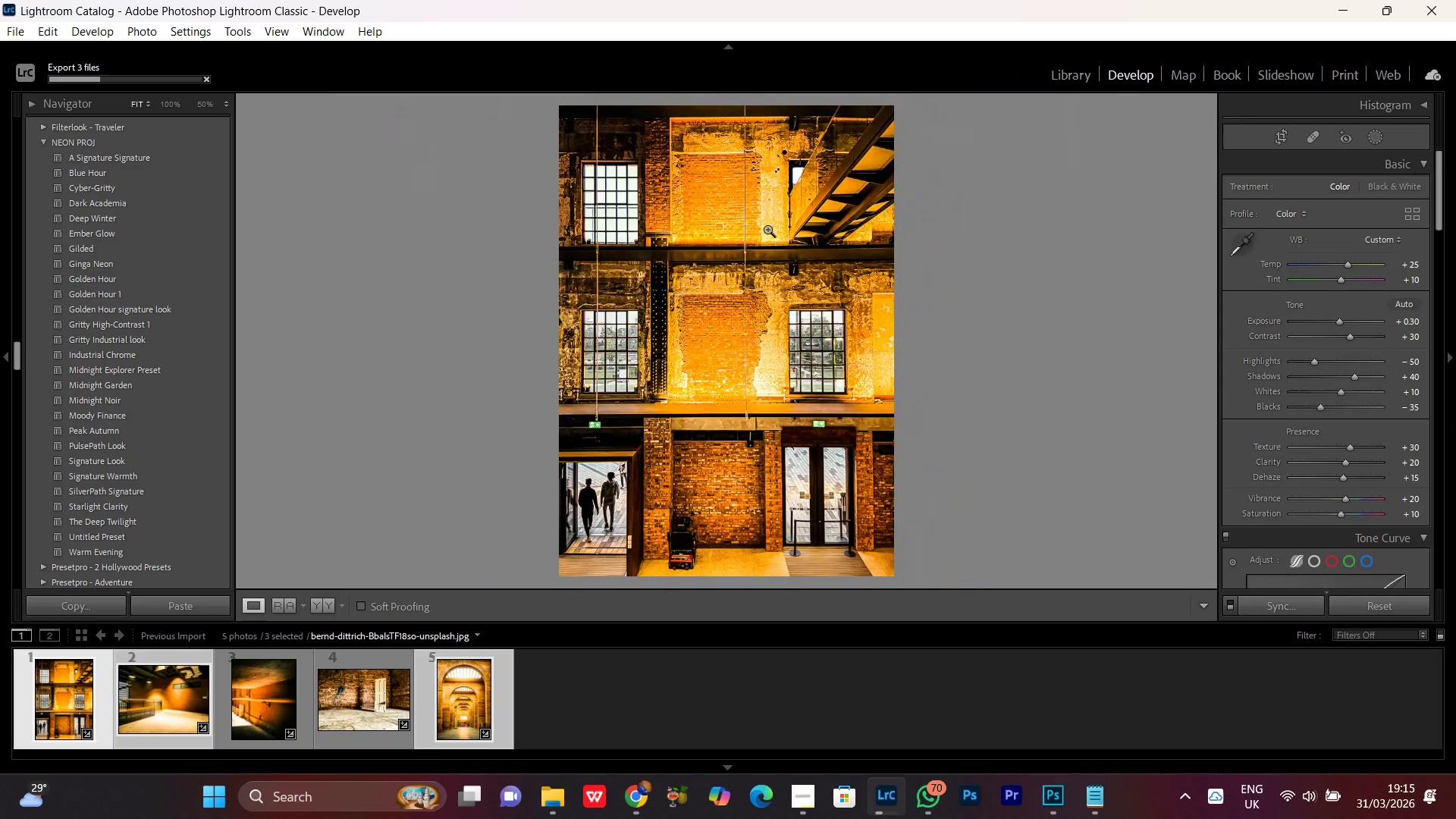 
left_click([767, 229])
 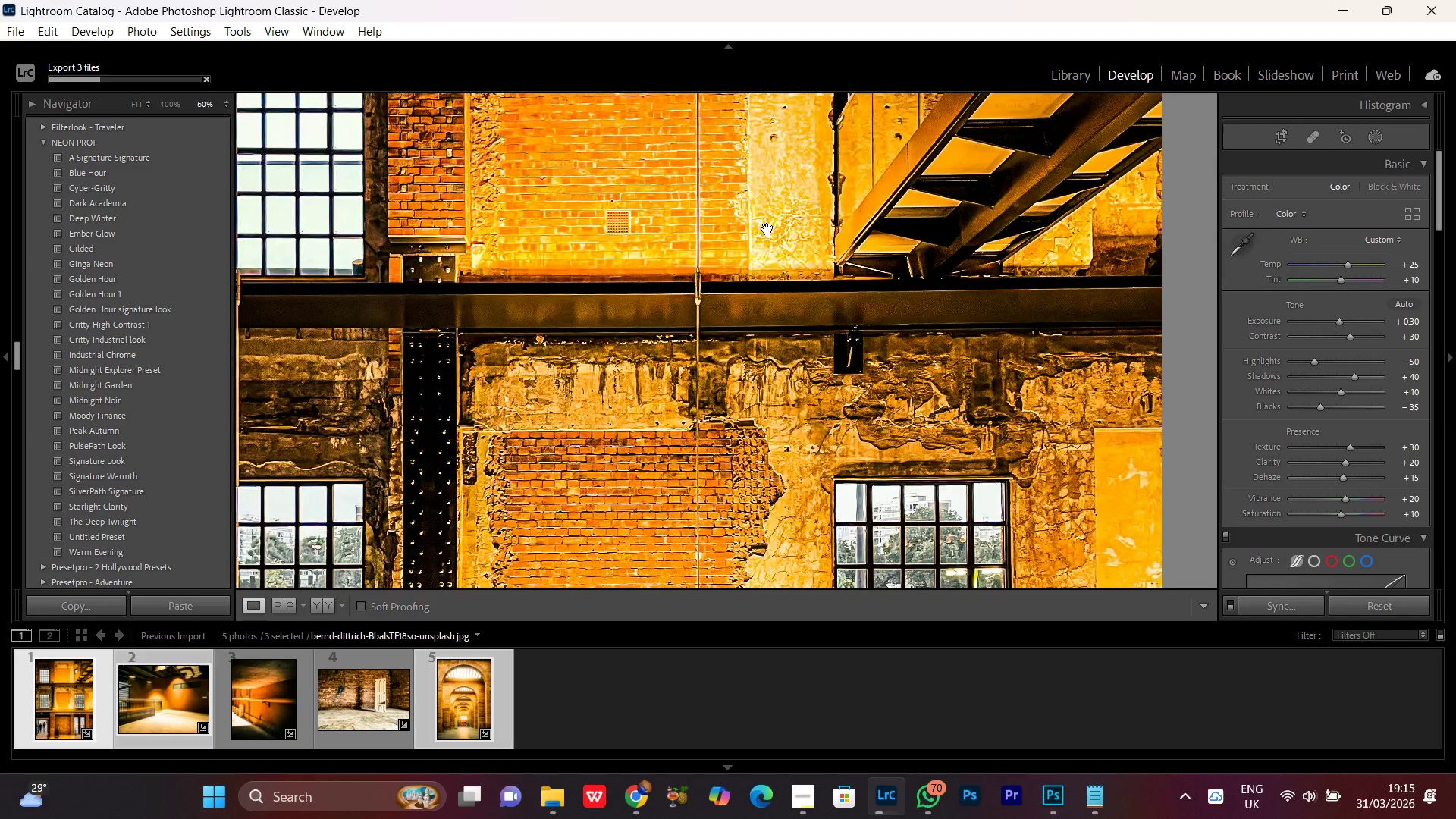 
left_click([767, 229])
 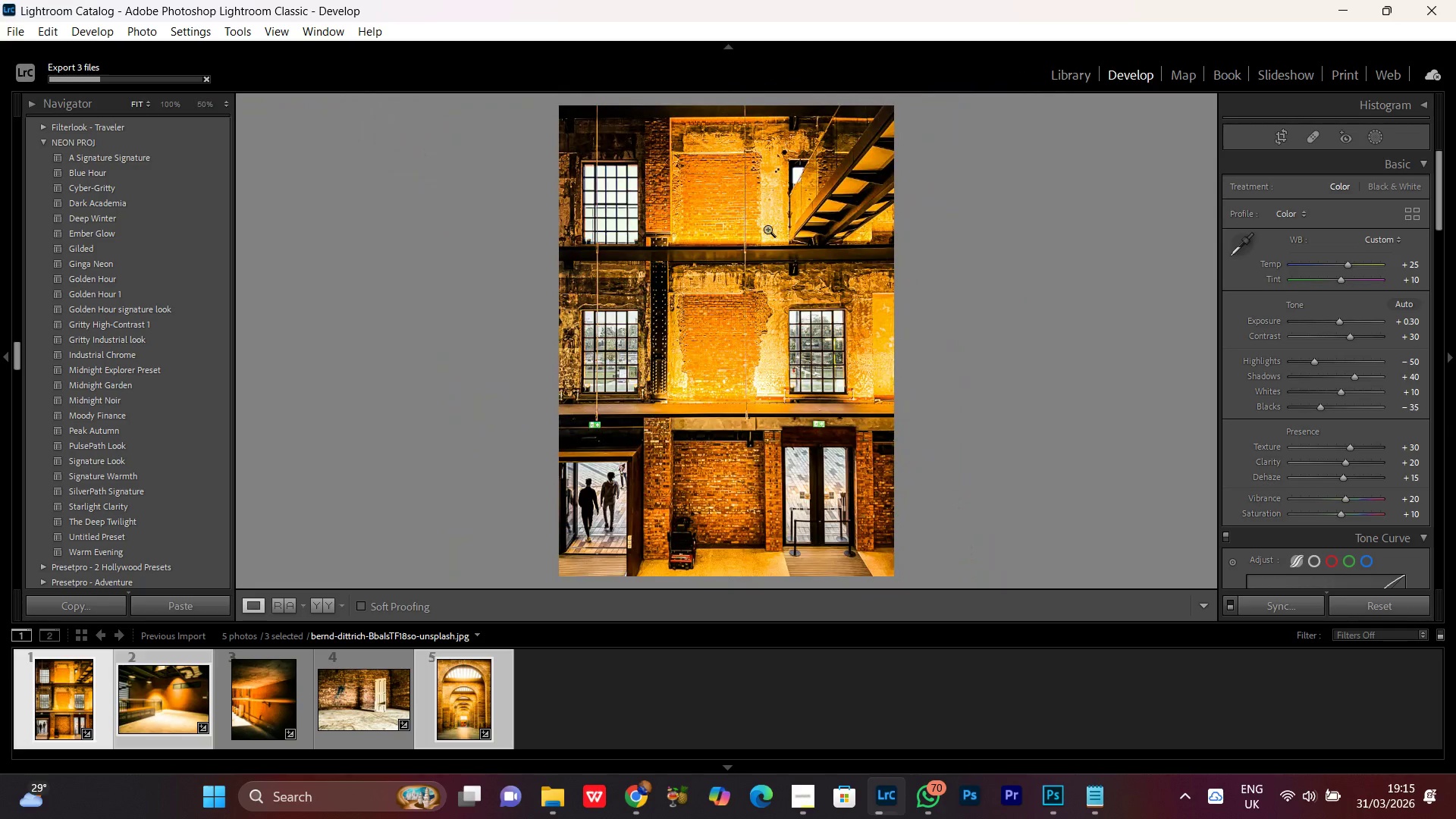 
double_click([767, 229])
 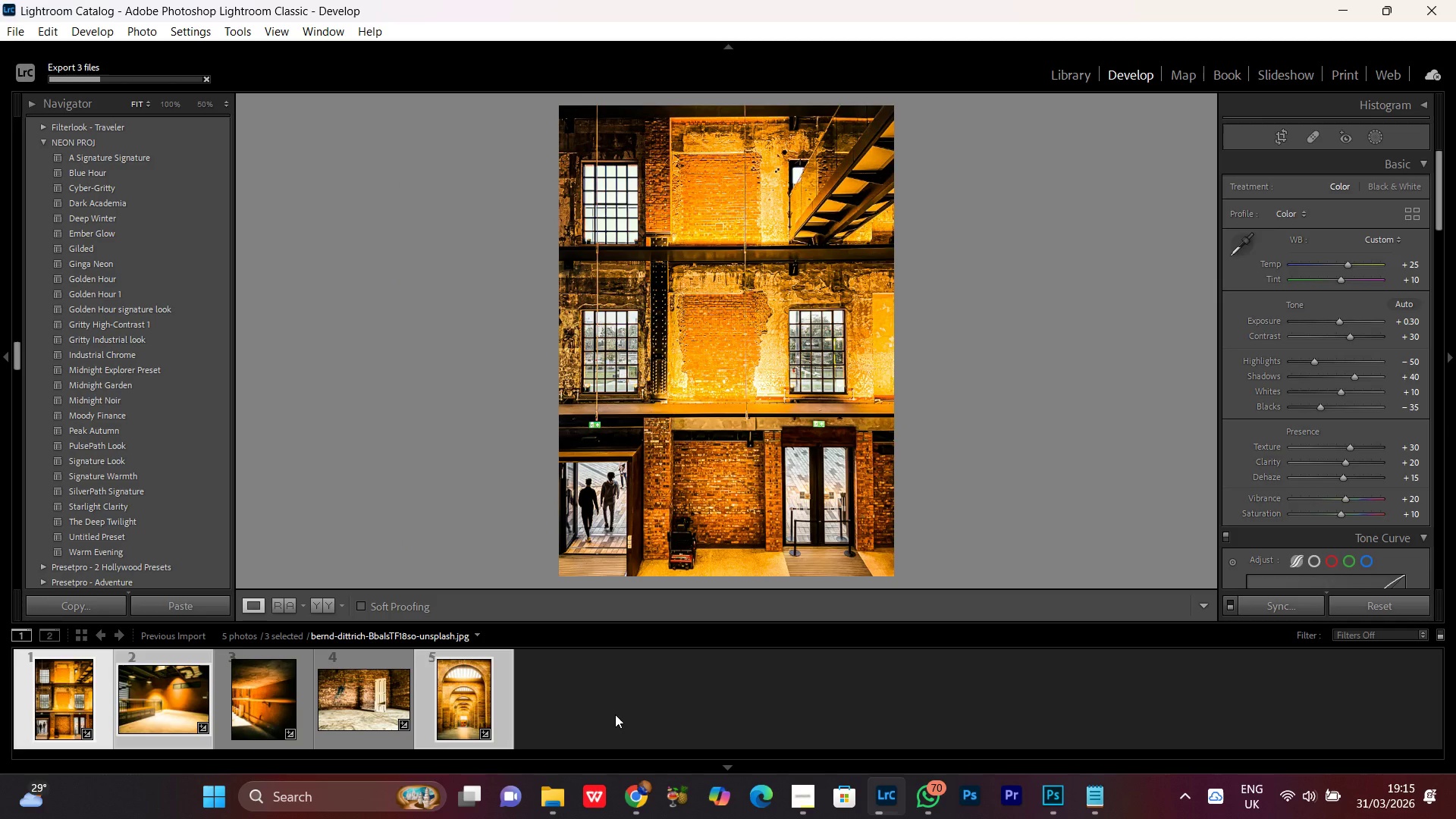 
left_click([616, 714])
 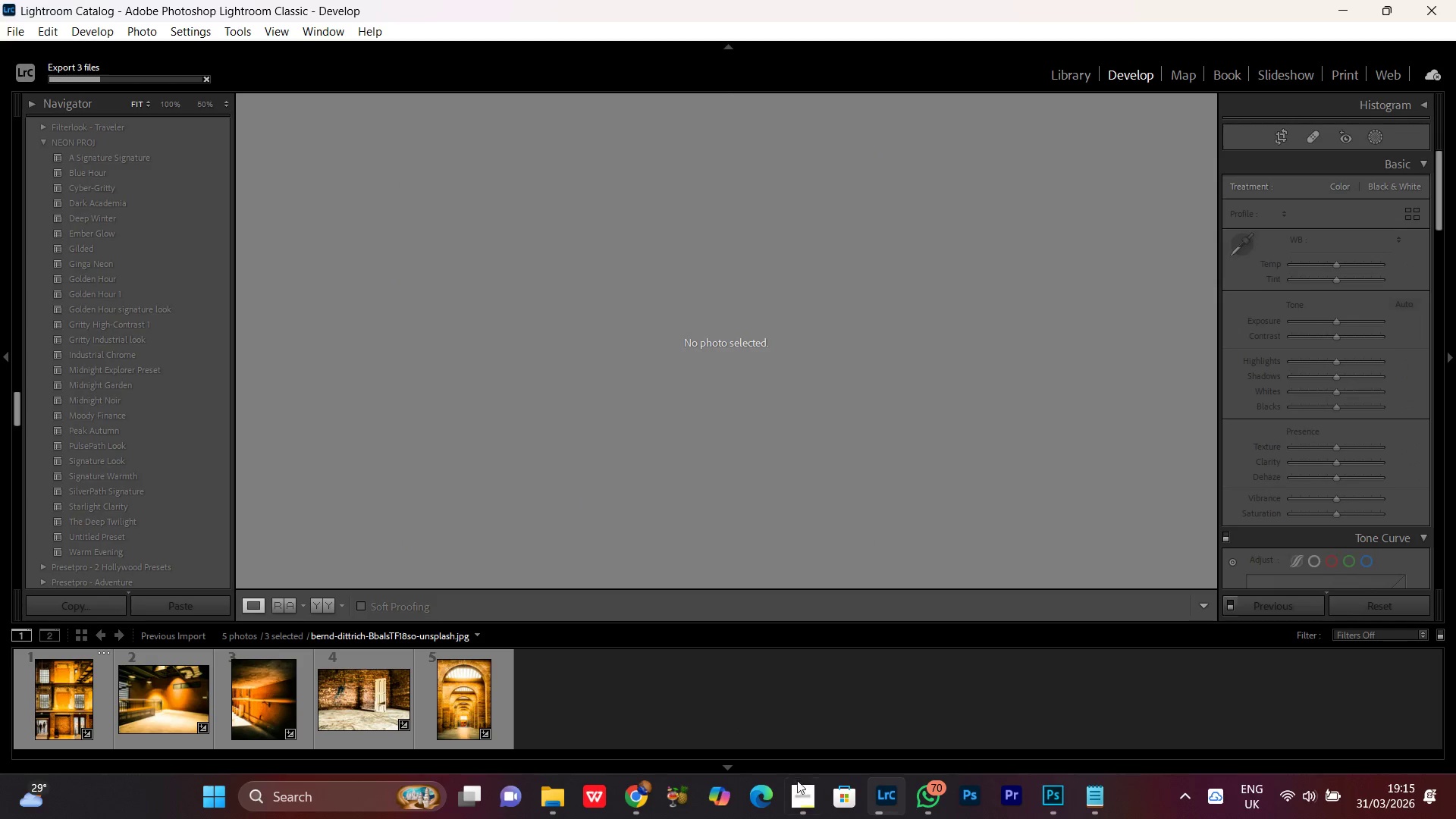 
left_click([801, 799])